 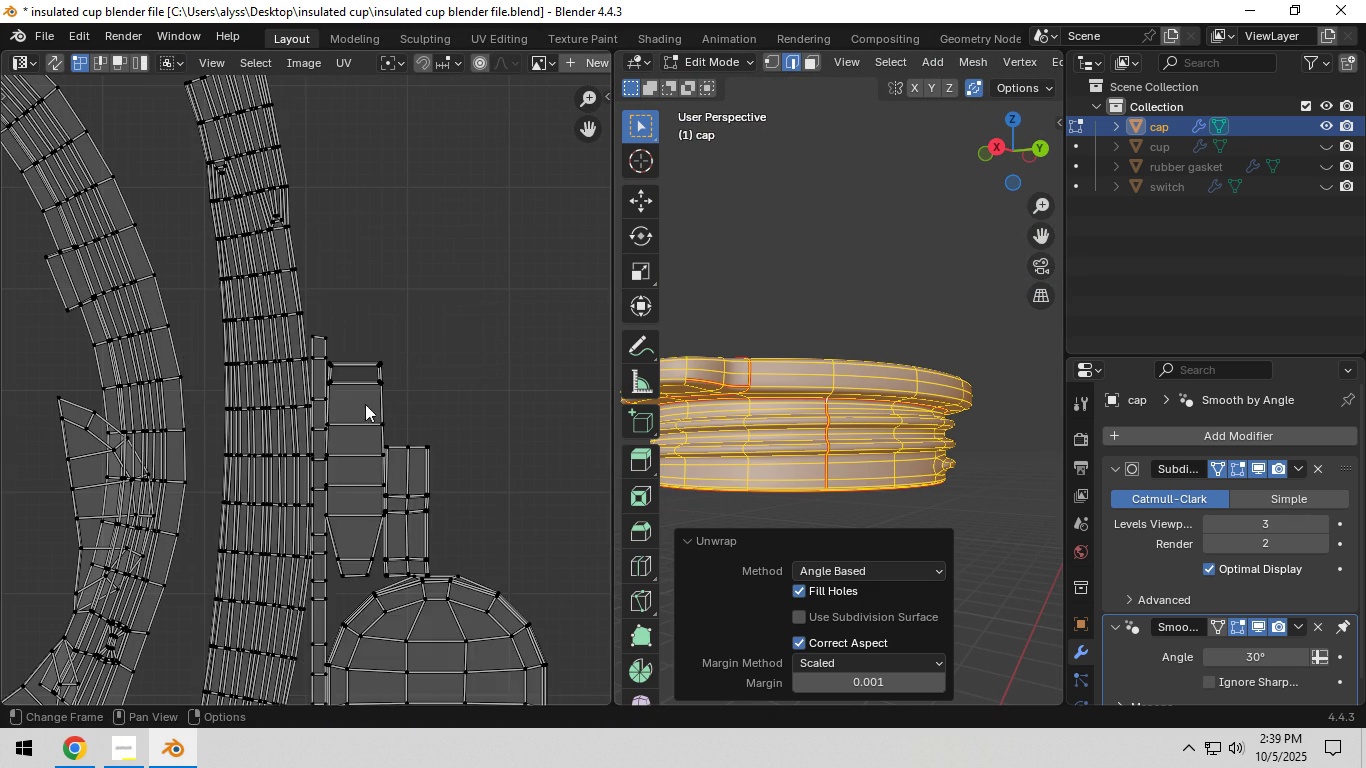 
scroll: coordinate [350, 404], scroll_direction: down, amount: 5.0
 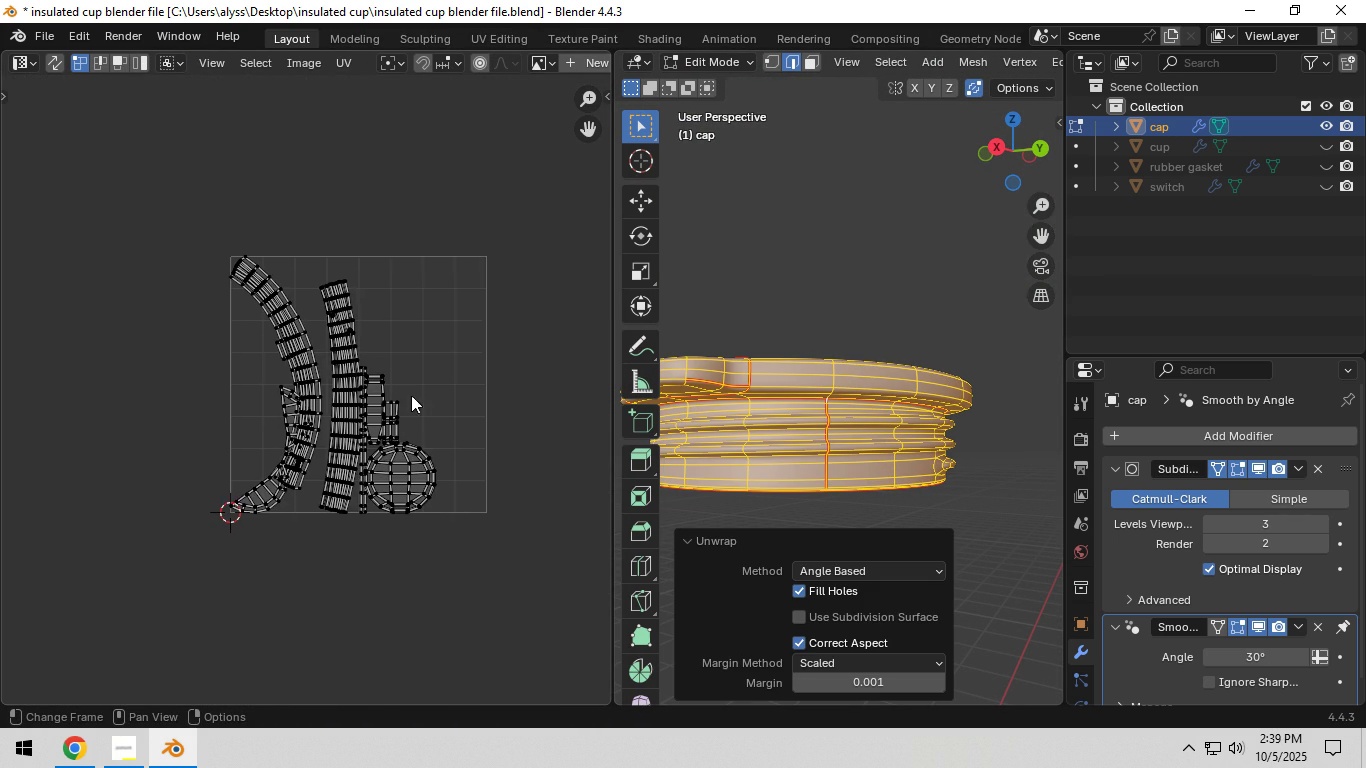 
scroll: coordinate [334, 399], scroll_direction: up, amount: 5.0
 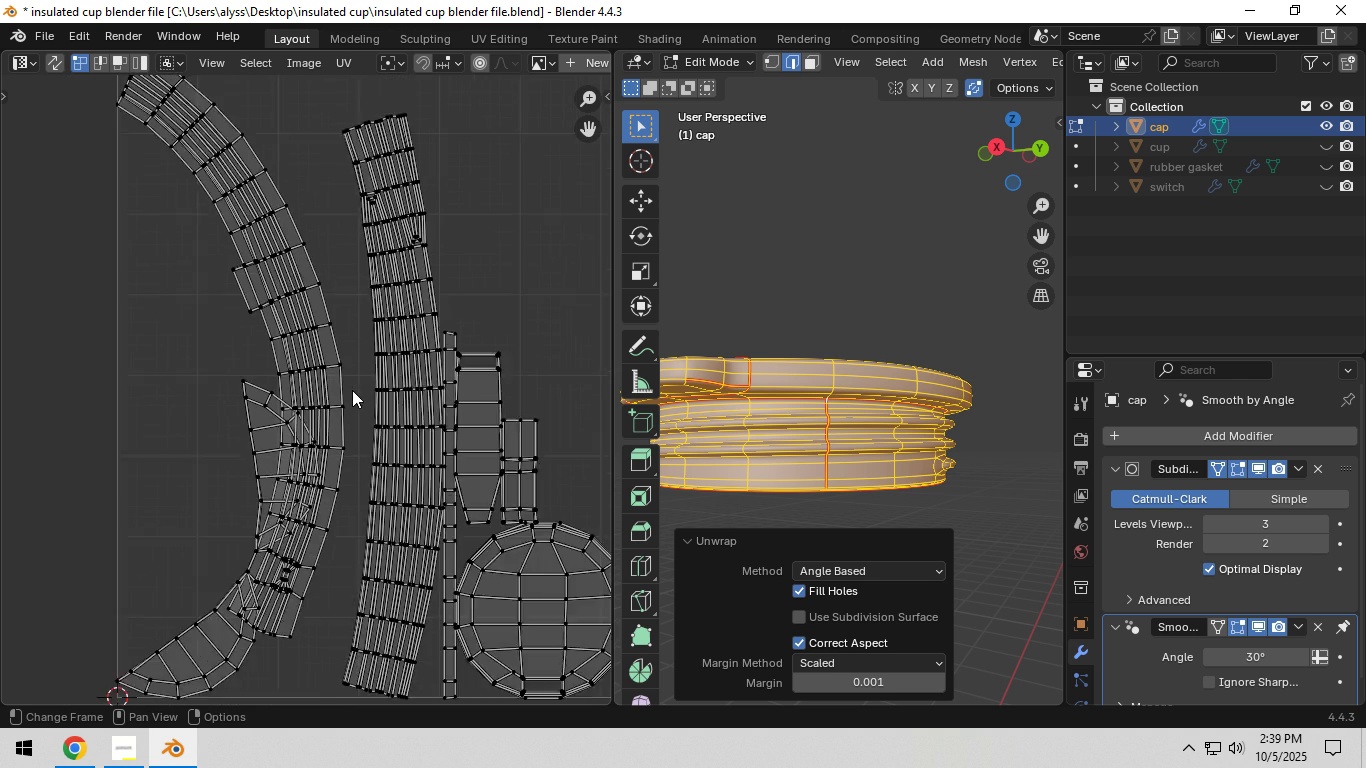 
scroll: coordinate [352, 390], scroll_direction: down, amount: 2.0
 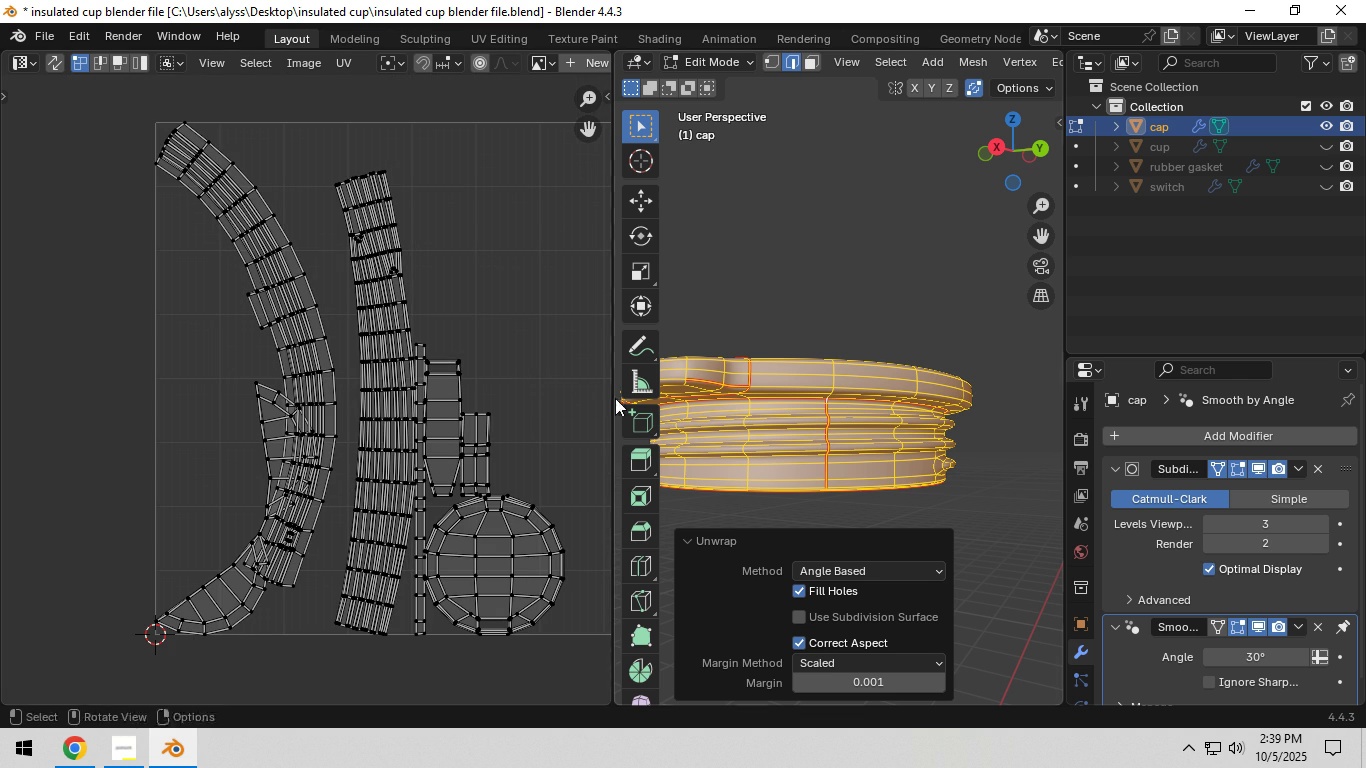 
key(Tab)